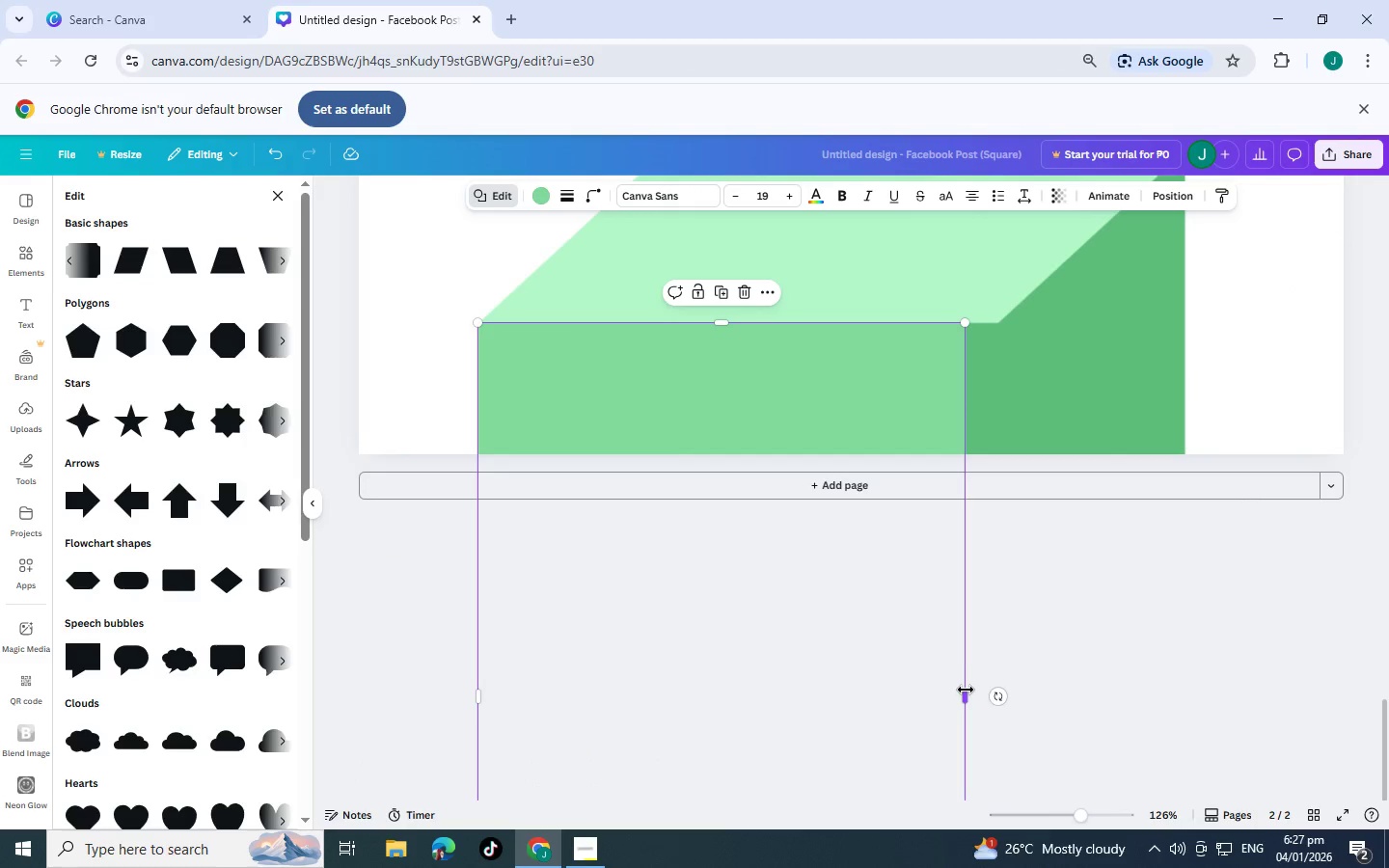 
left_click_drag(start_coordinate=[967, 692], to_coordinate=[999, 696])
 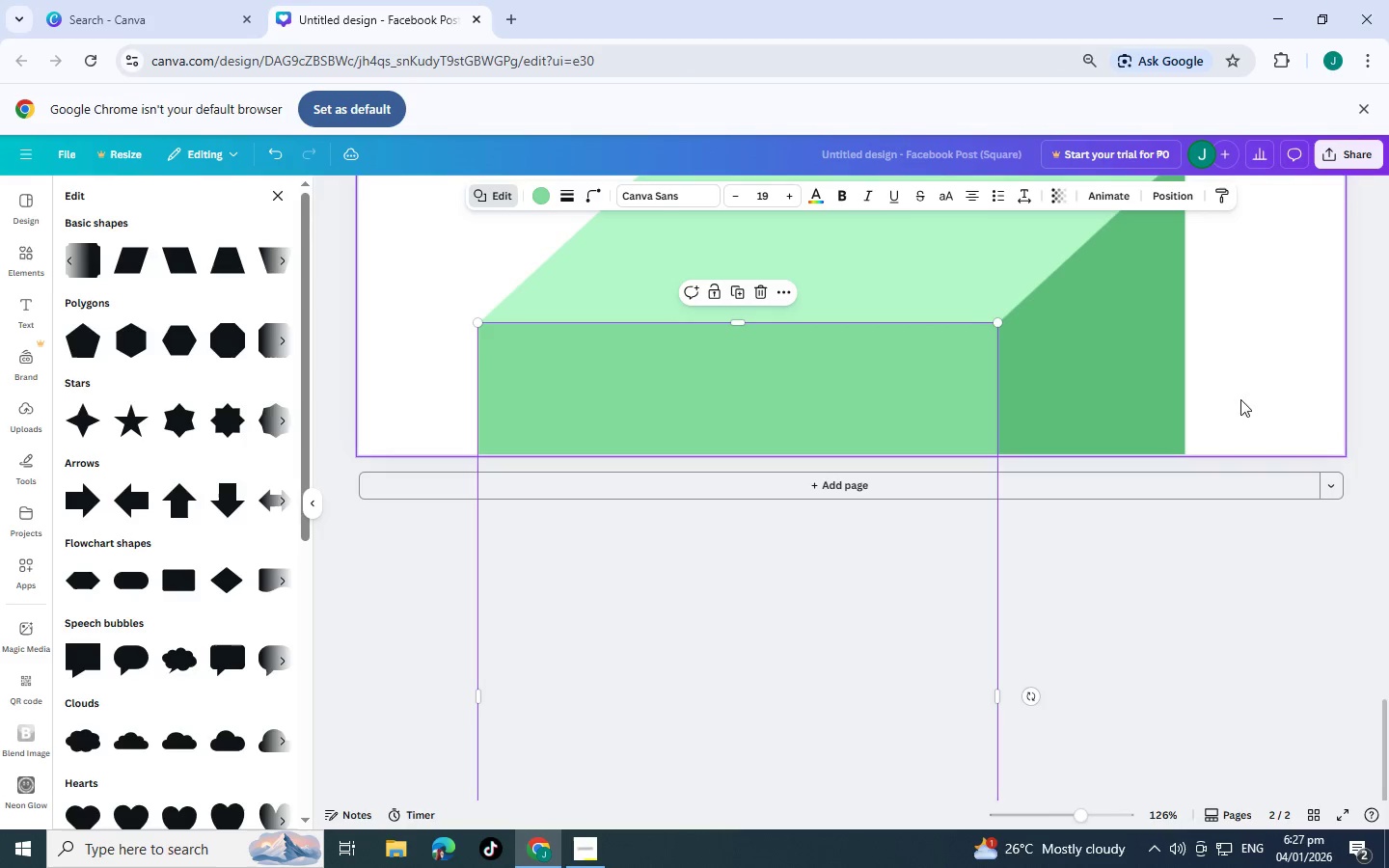 
left_click([1240, 390])
 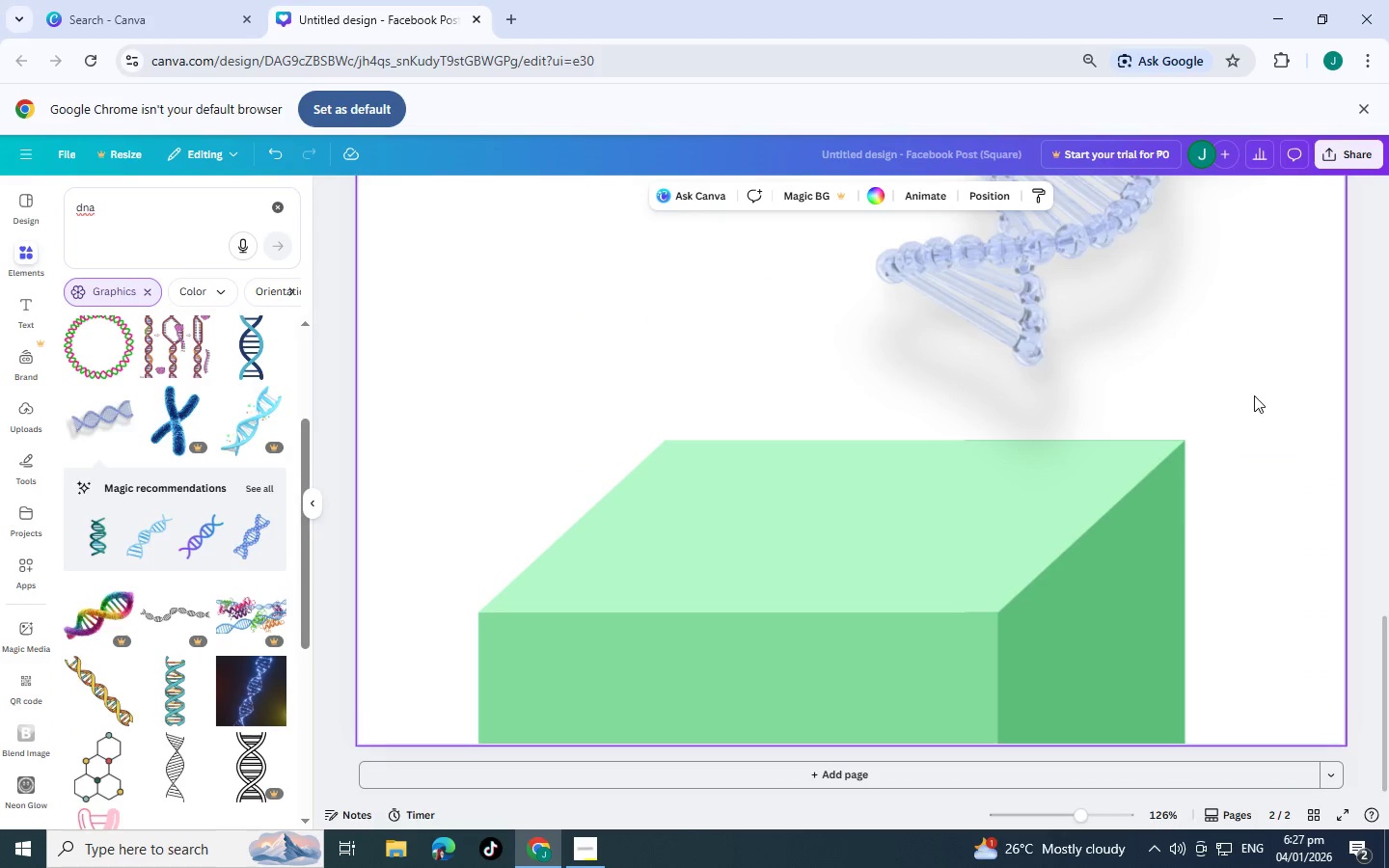 
left_click([1254, 402])
 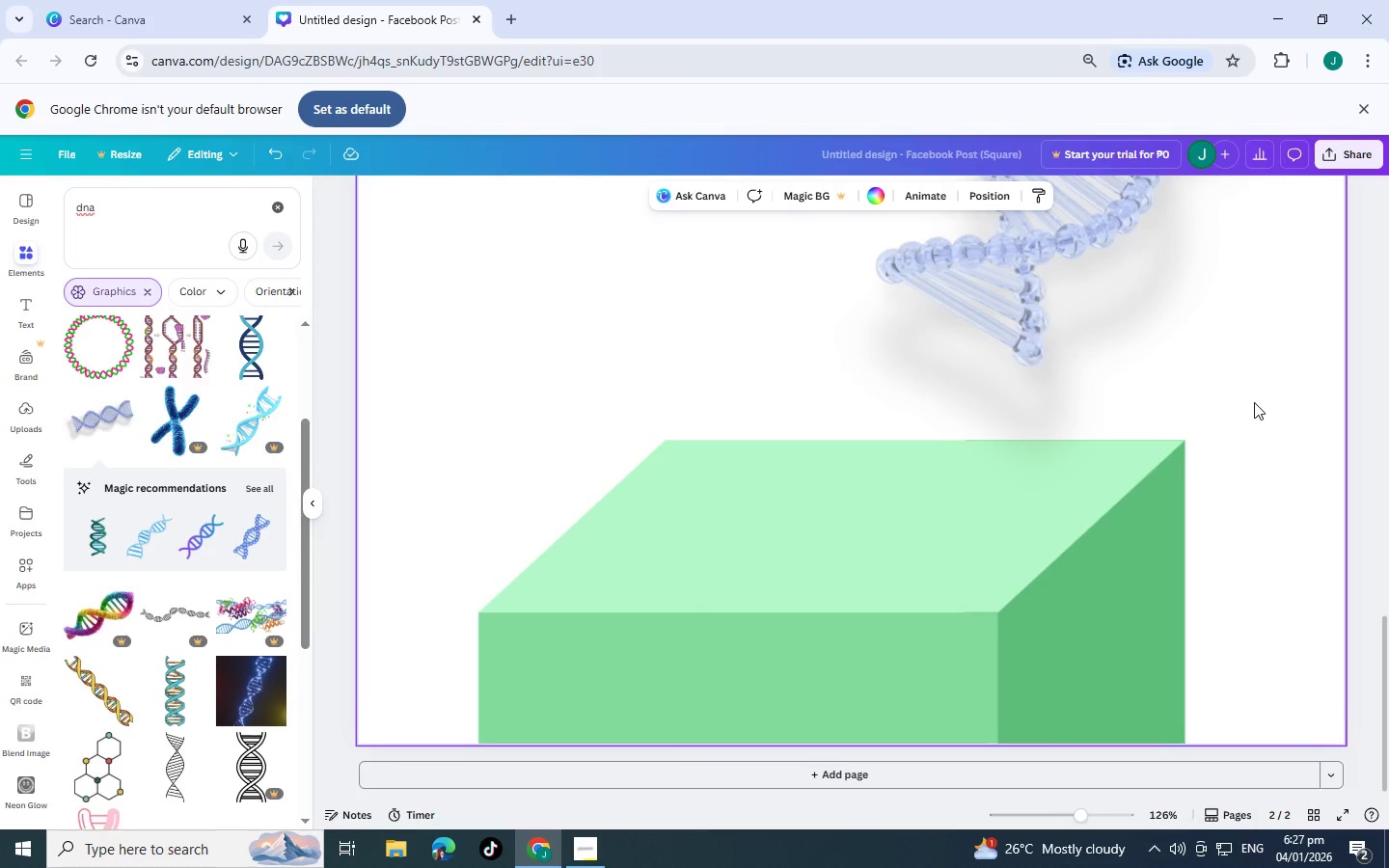 
scroll: coordinate [1249, 414], scroll_direction: none, amount: 0.0
 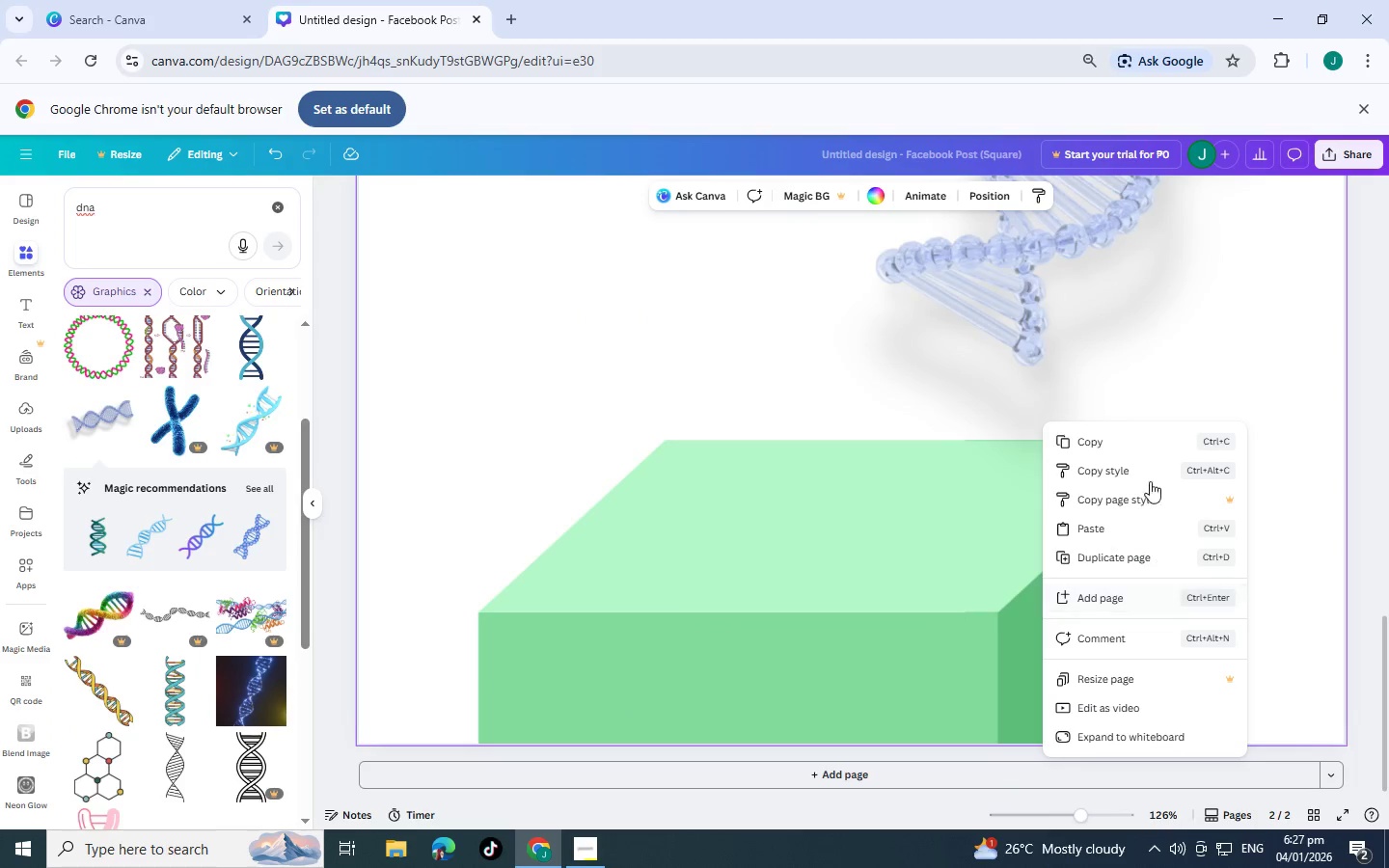 
scroll: coordinate [1140, 442], scroll_direction: up, amount: 2.0
 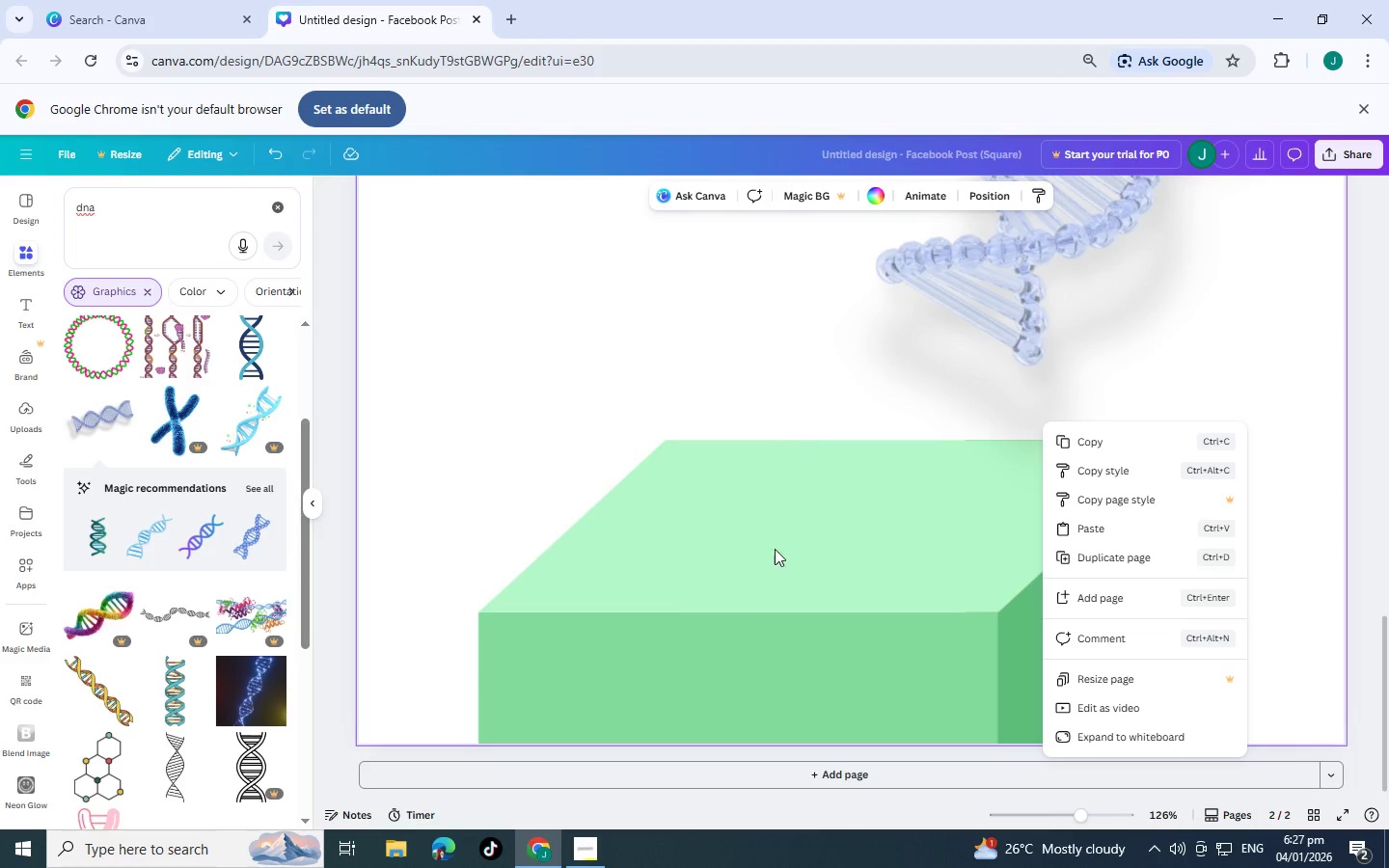 
left_click([710, 645])
 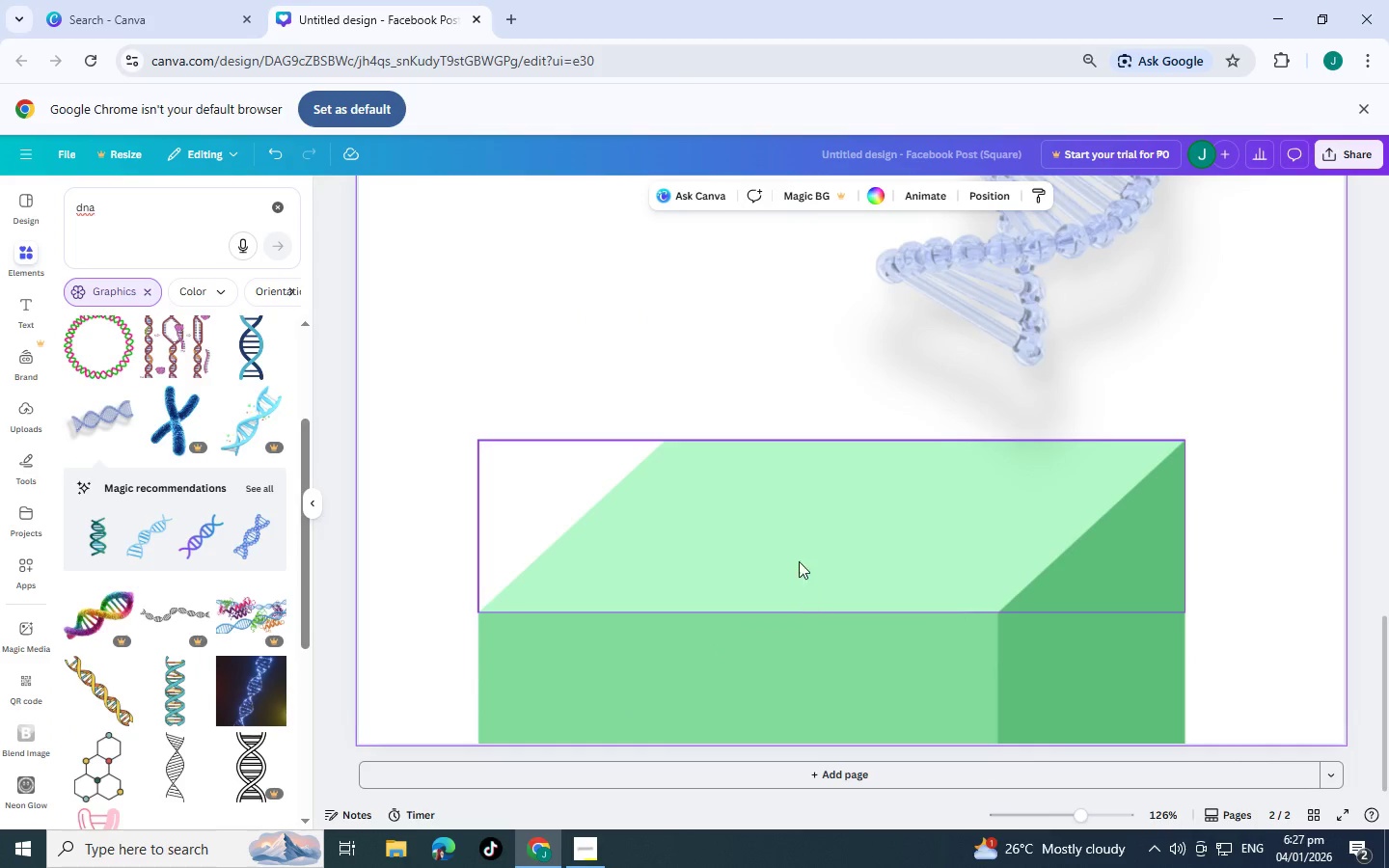 
left_click([791, 541])
 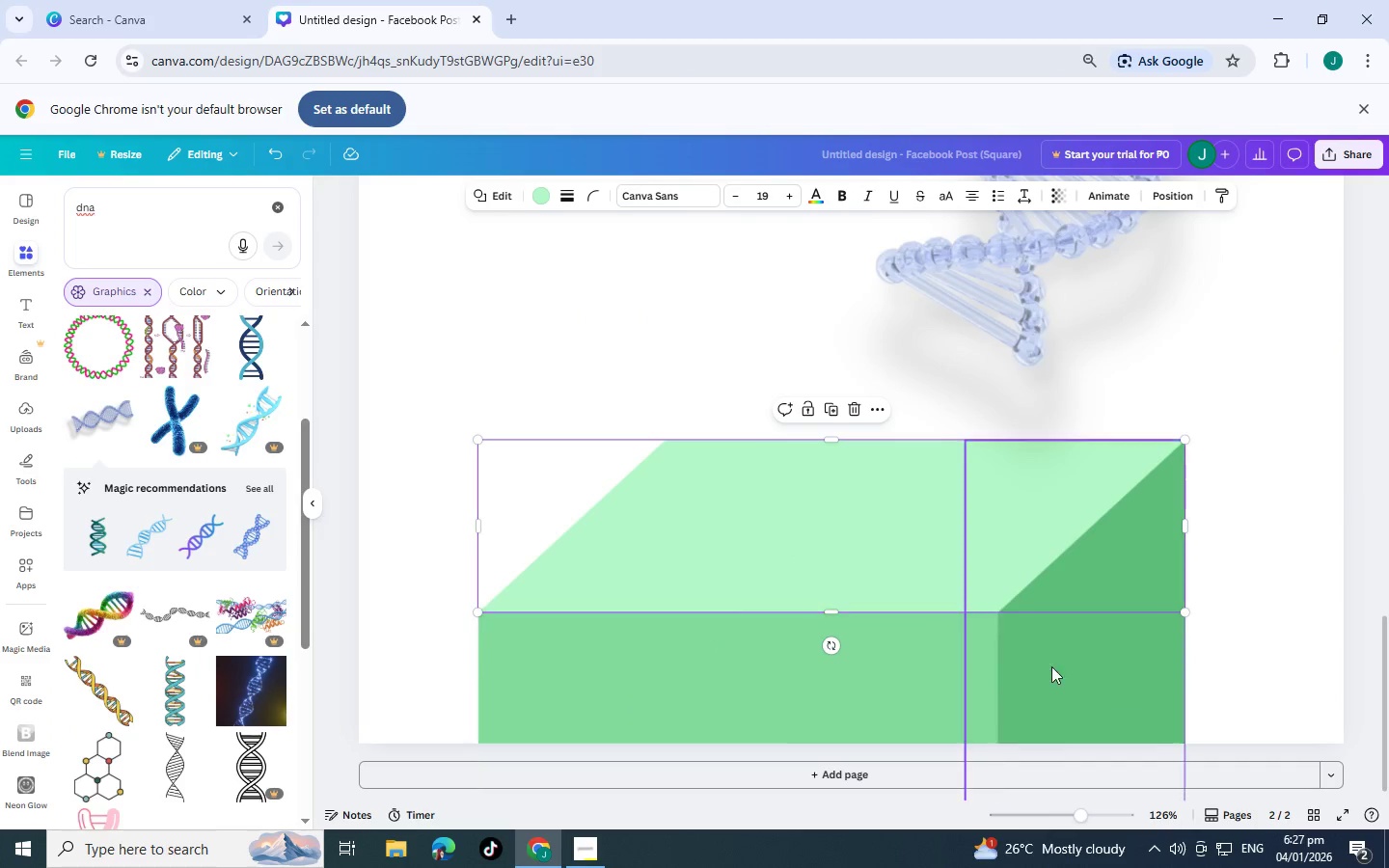 
left_click([1108, 670])
 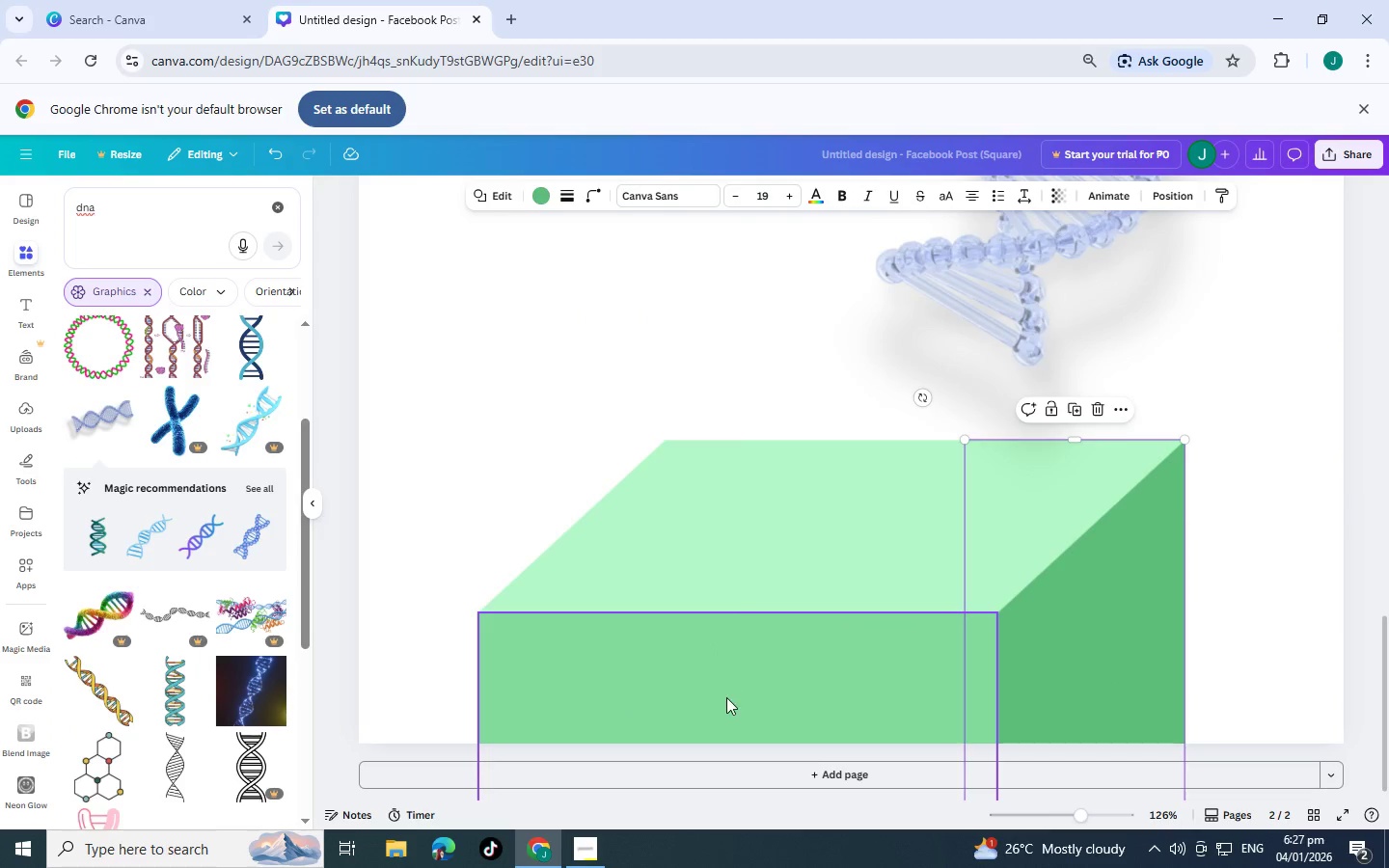 
left_click([726, 697])
 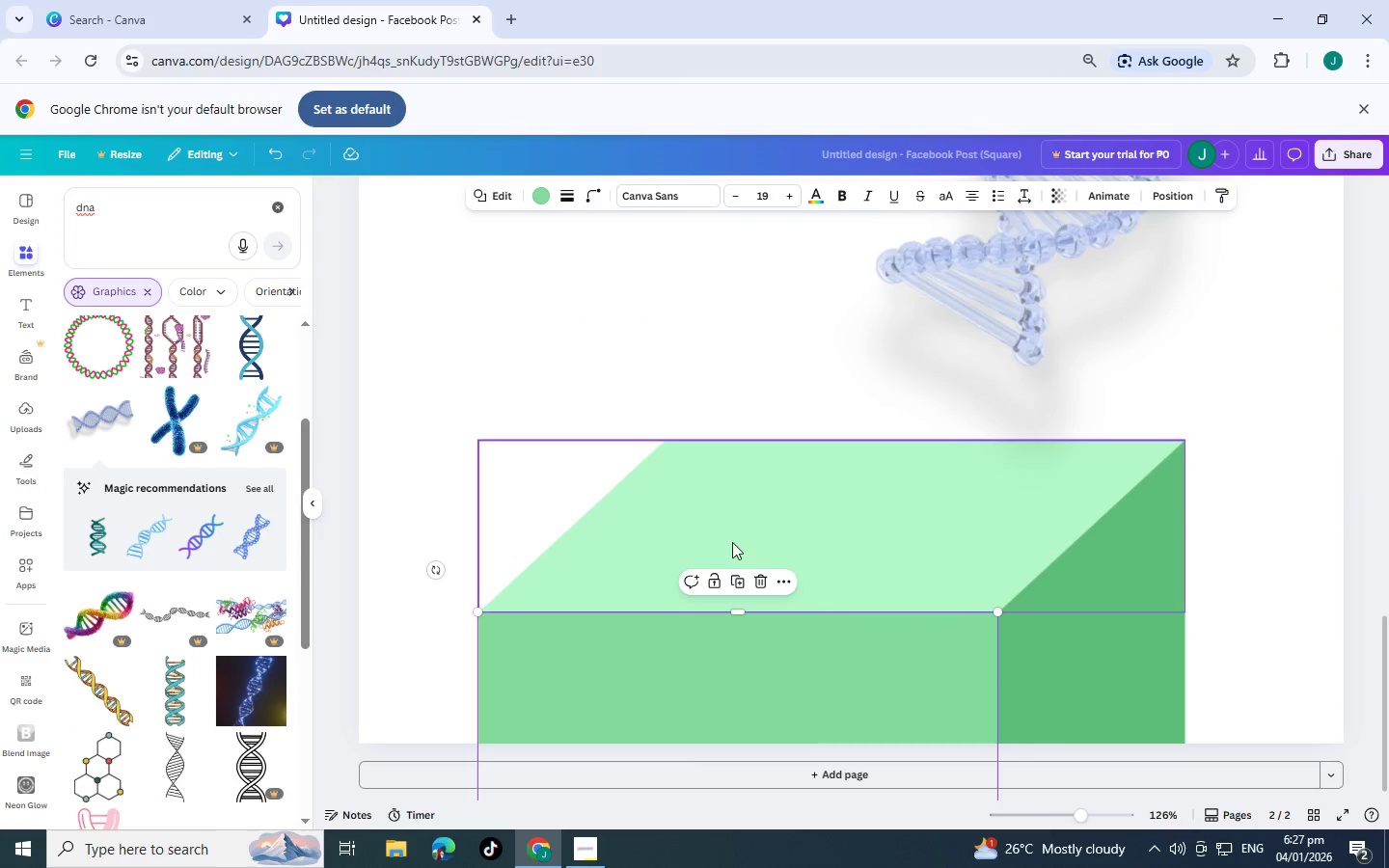 
left_click([737, 525])
 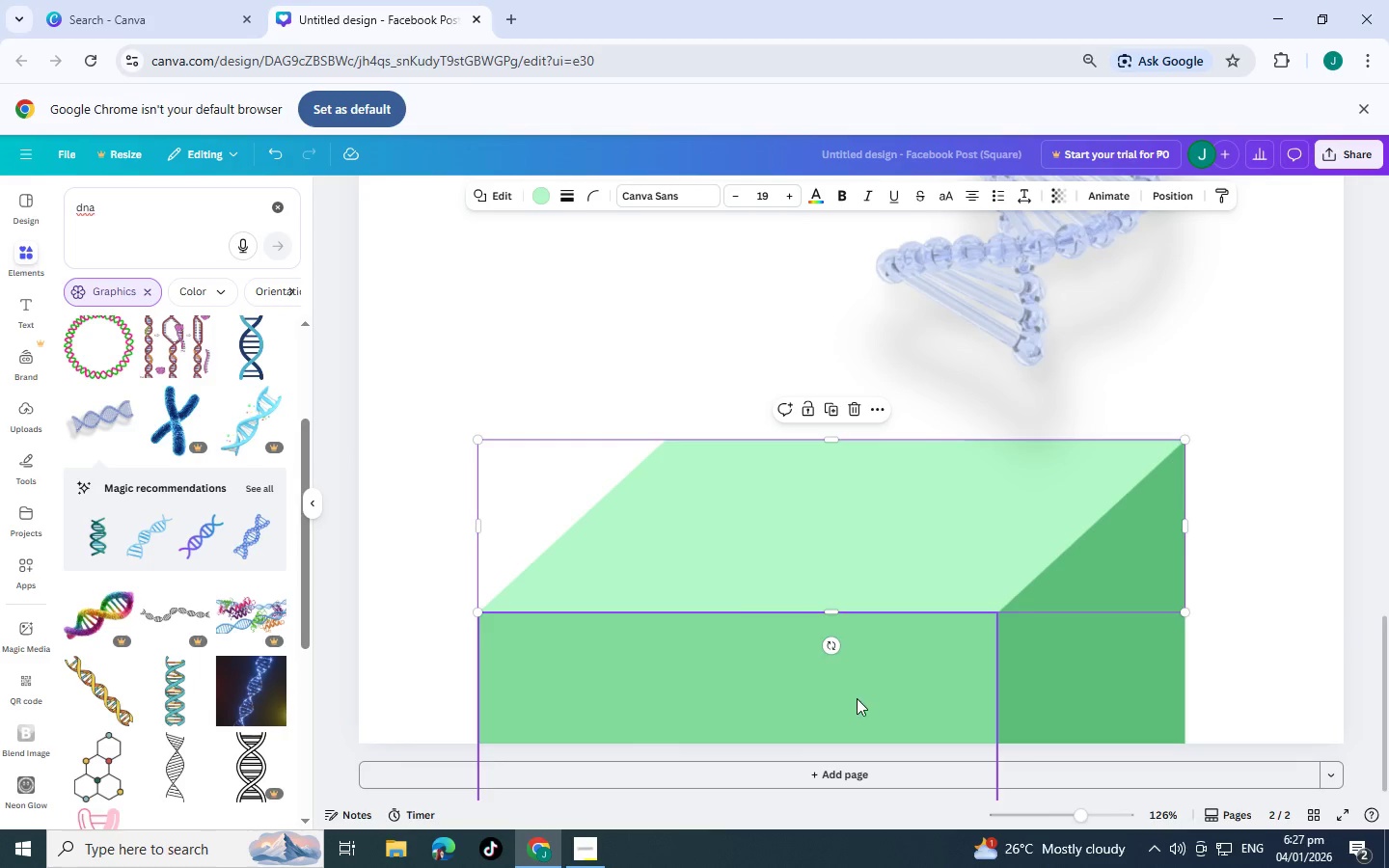 
double_click([1029, 678])
 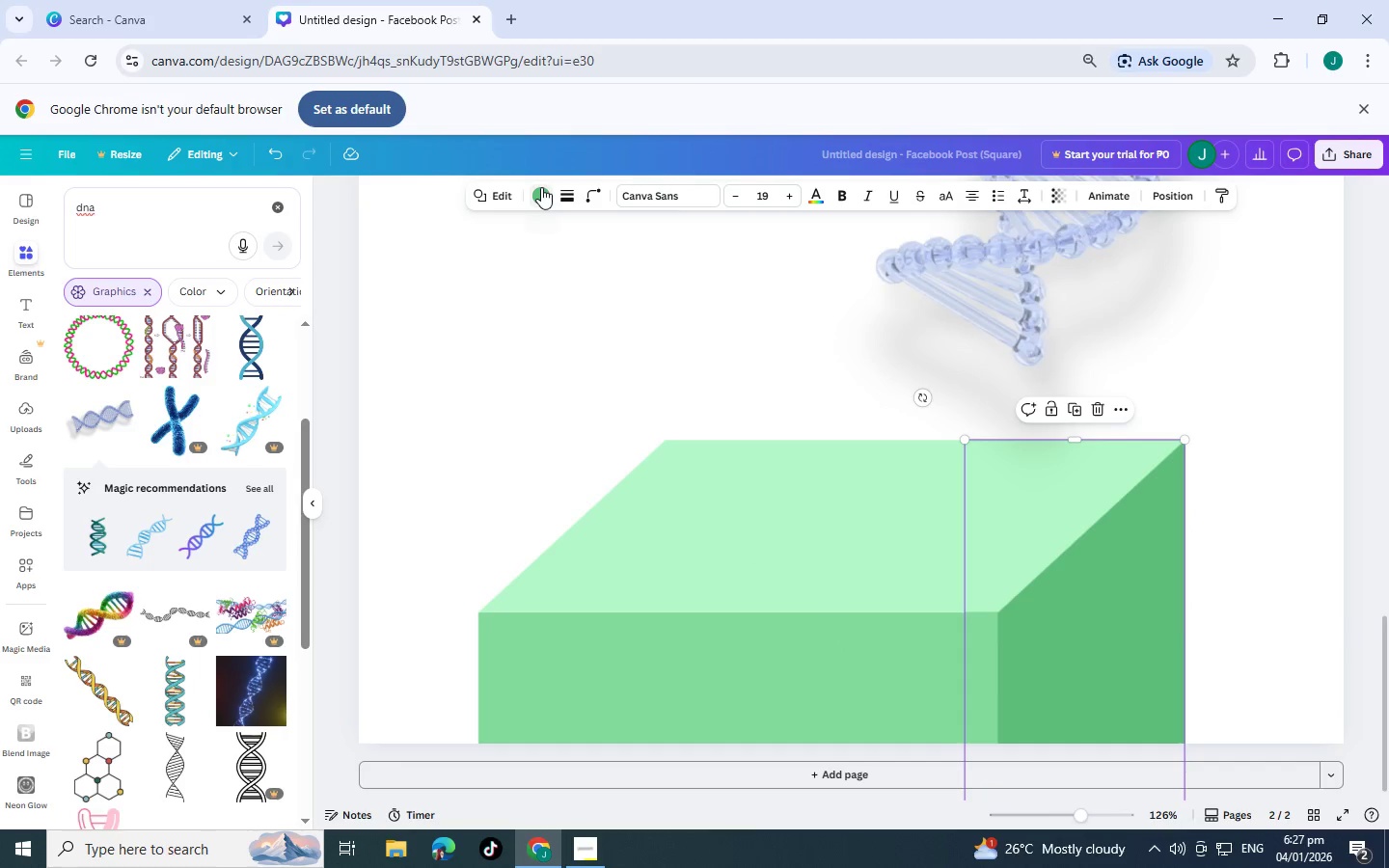 
left_click([831, 499])
 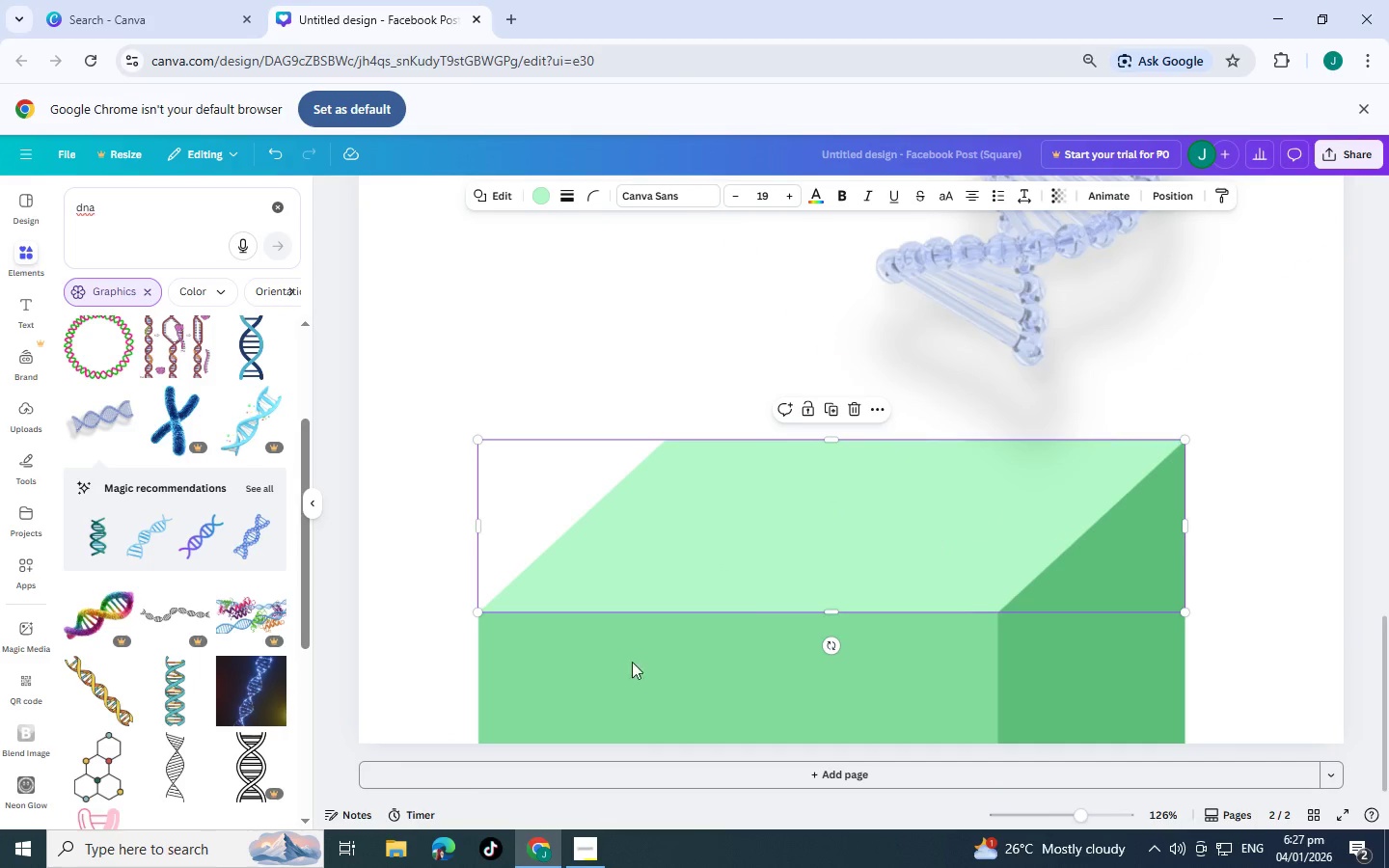 
left_click([437, 711])
 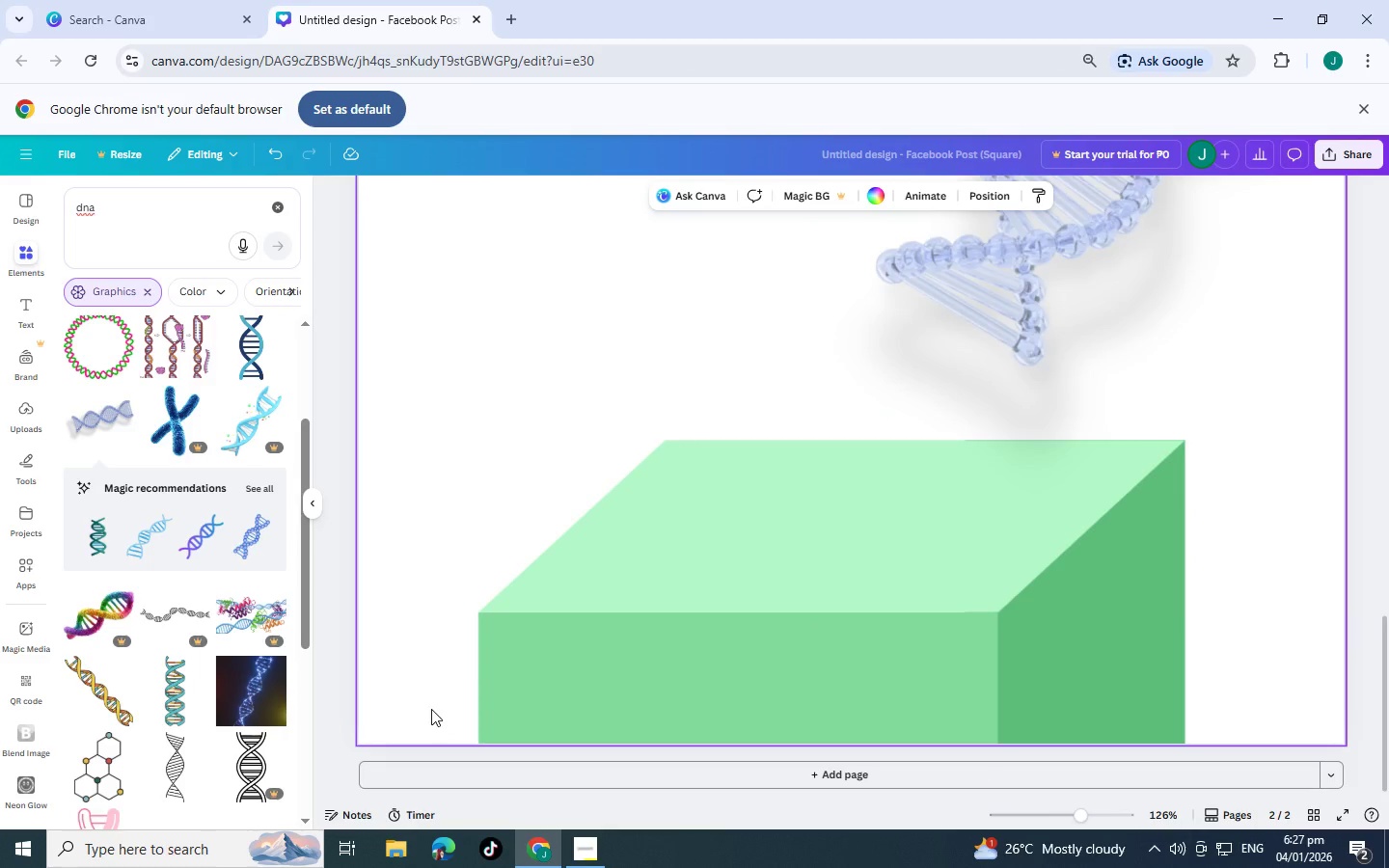 
left_click_drag(start_coordinate=[431, 709], to_coordinate=[1125, 572])
 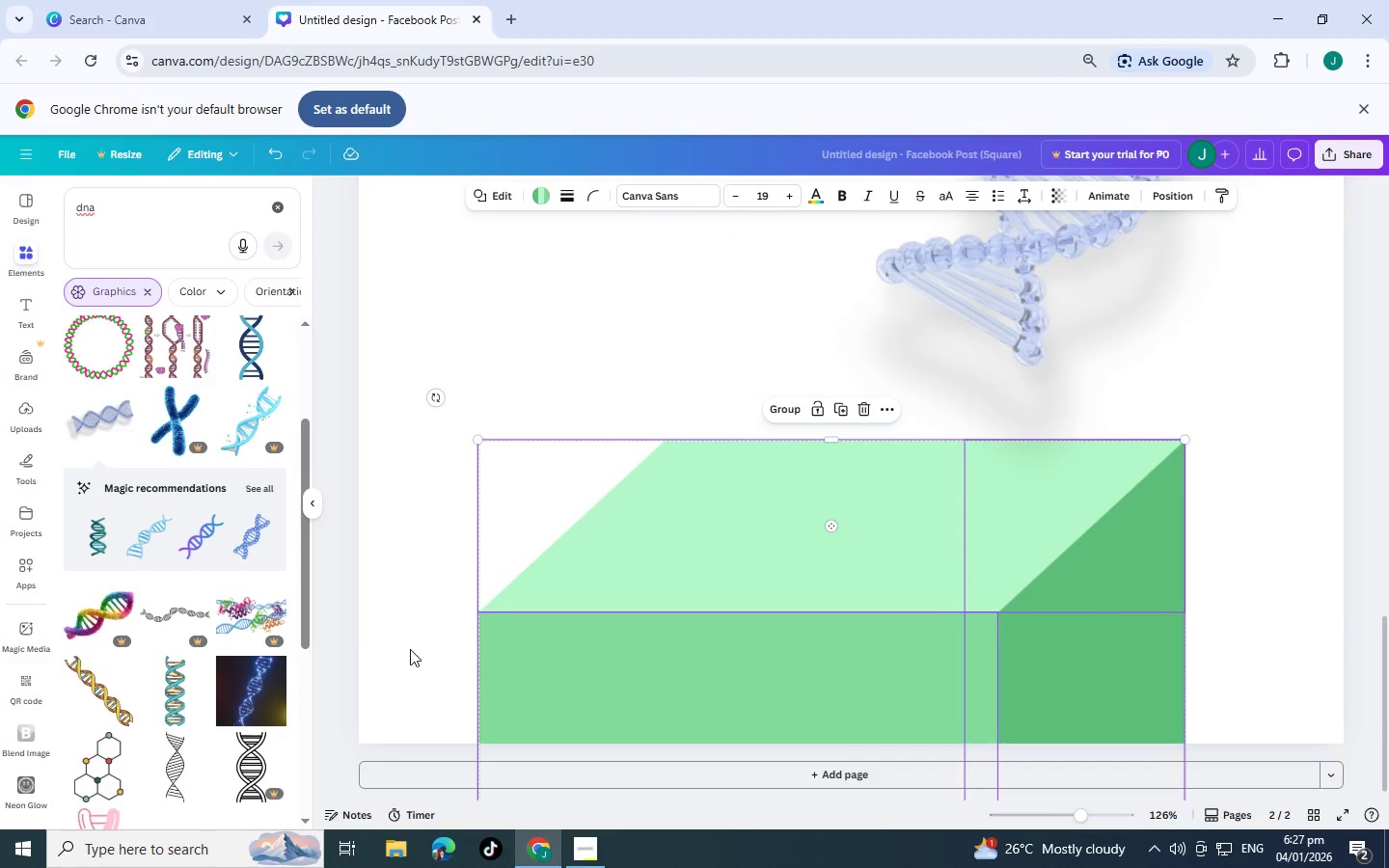 
left_click([1125, 572])
 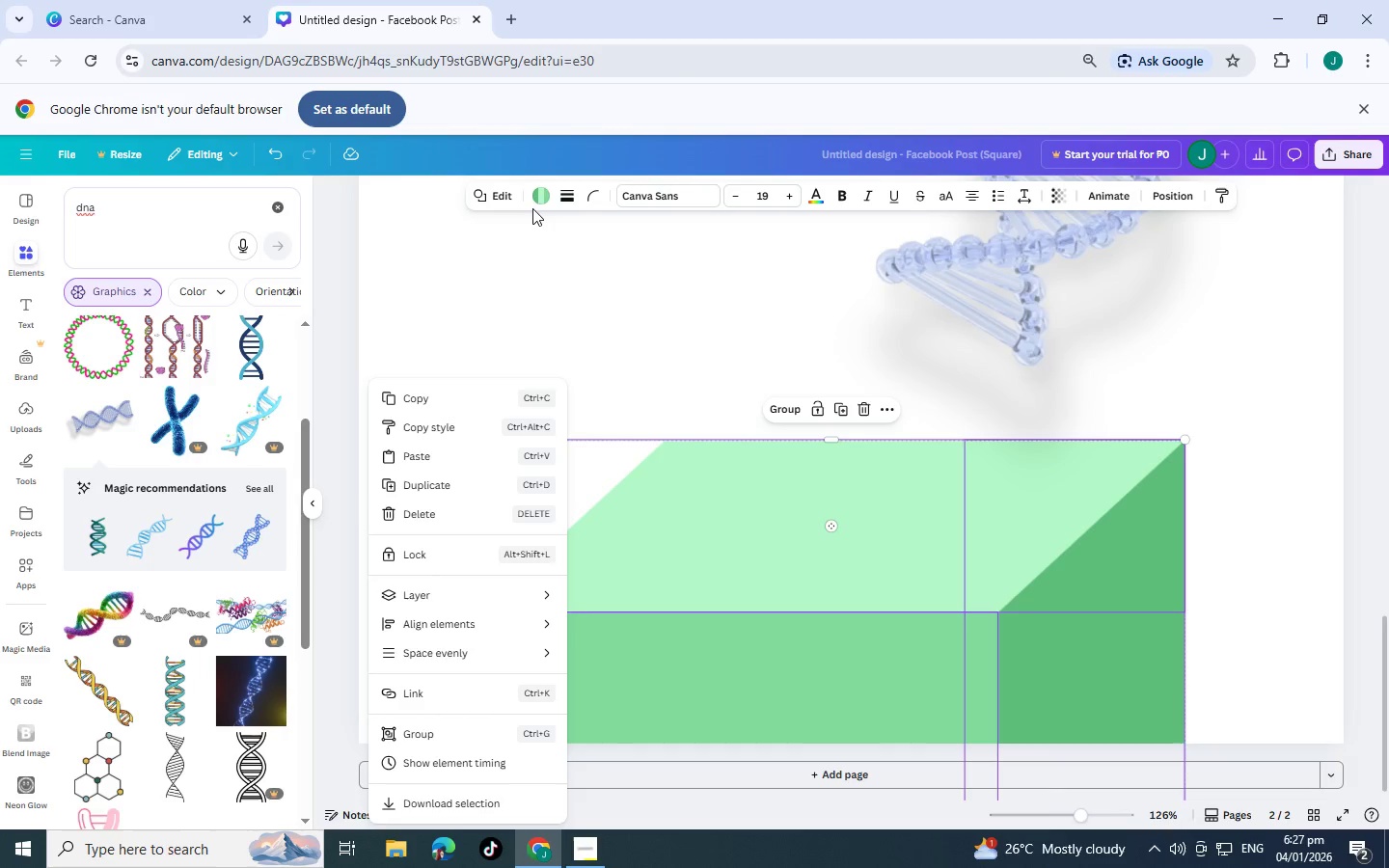 
left_click([510, 339])
 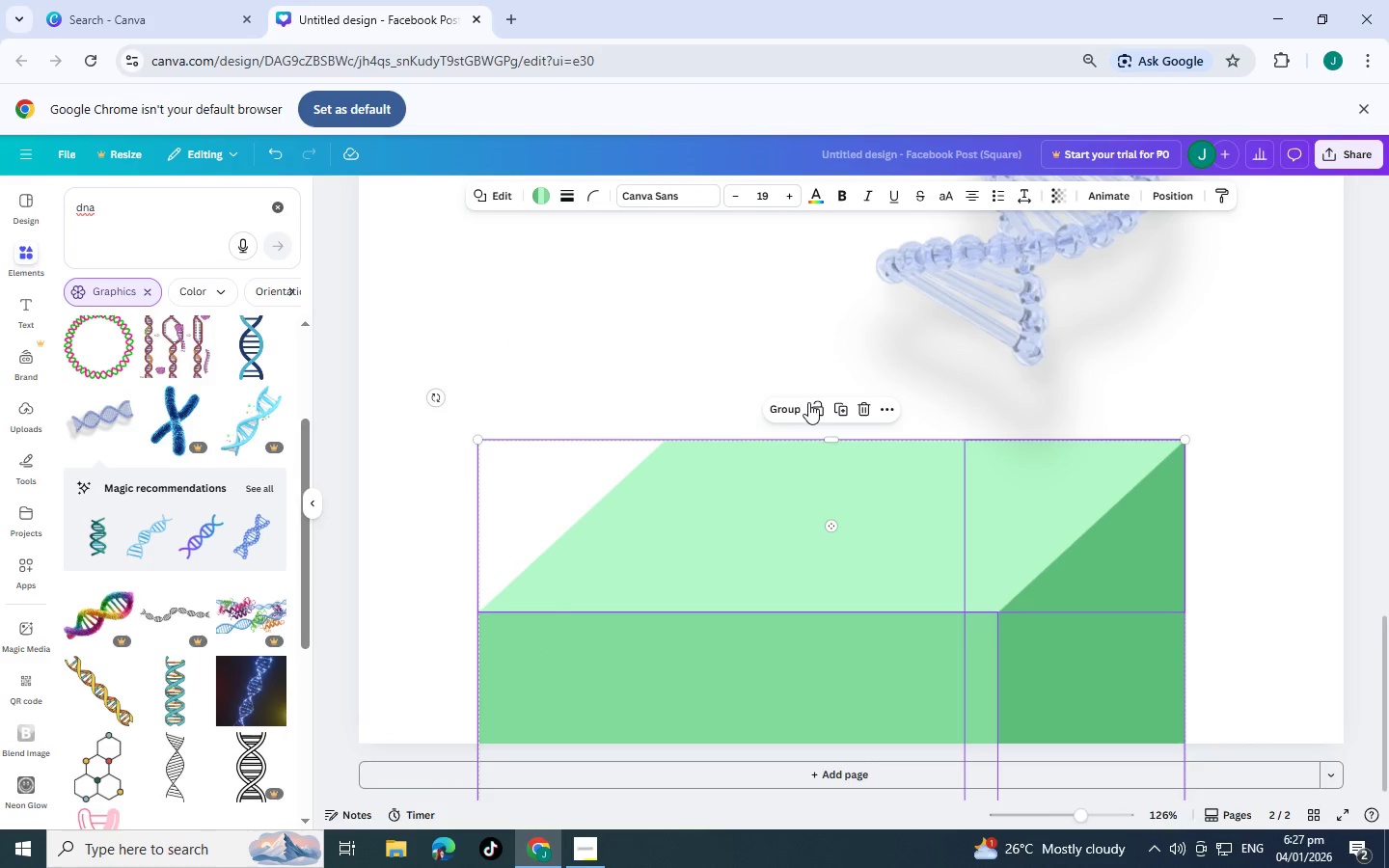 
scroll: coordinate [683, 458], scroll_direction: up, amount: 3.0
 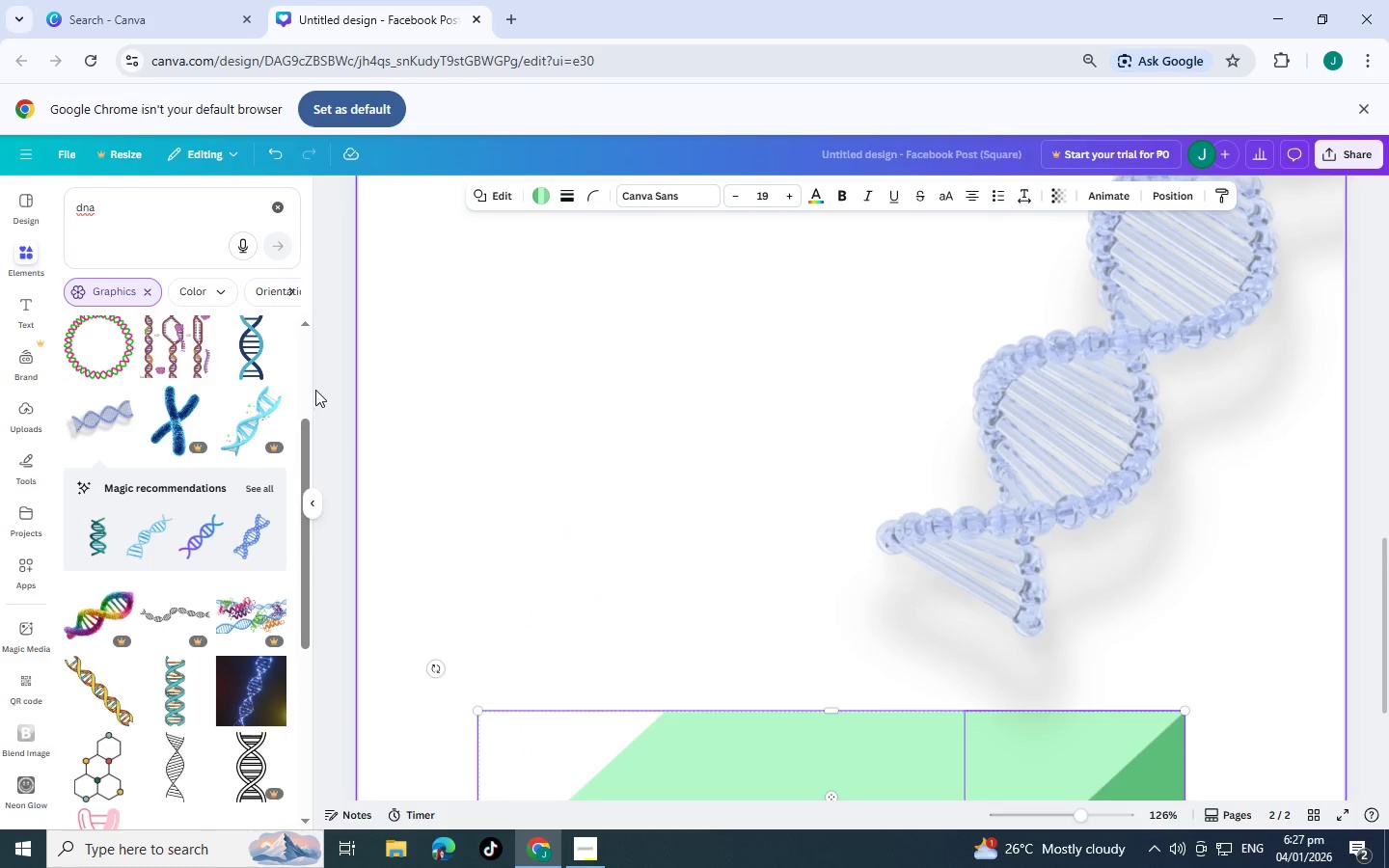 
left_click([518, 379])
 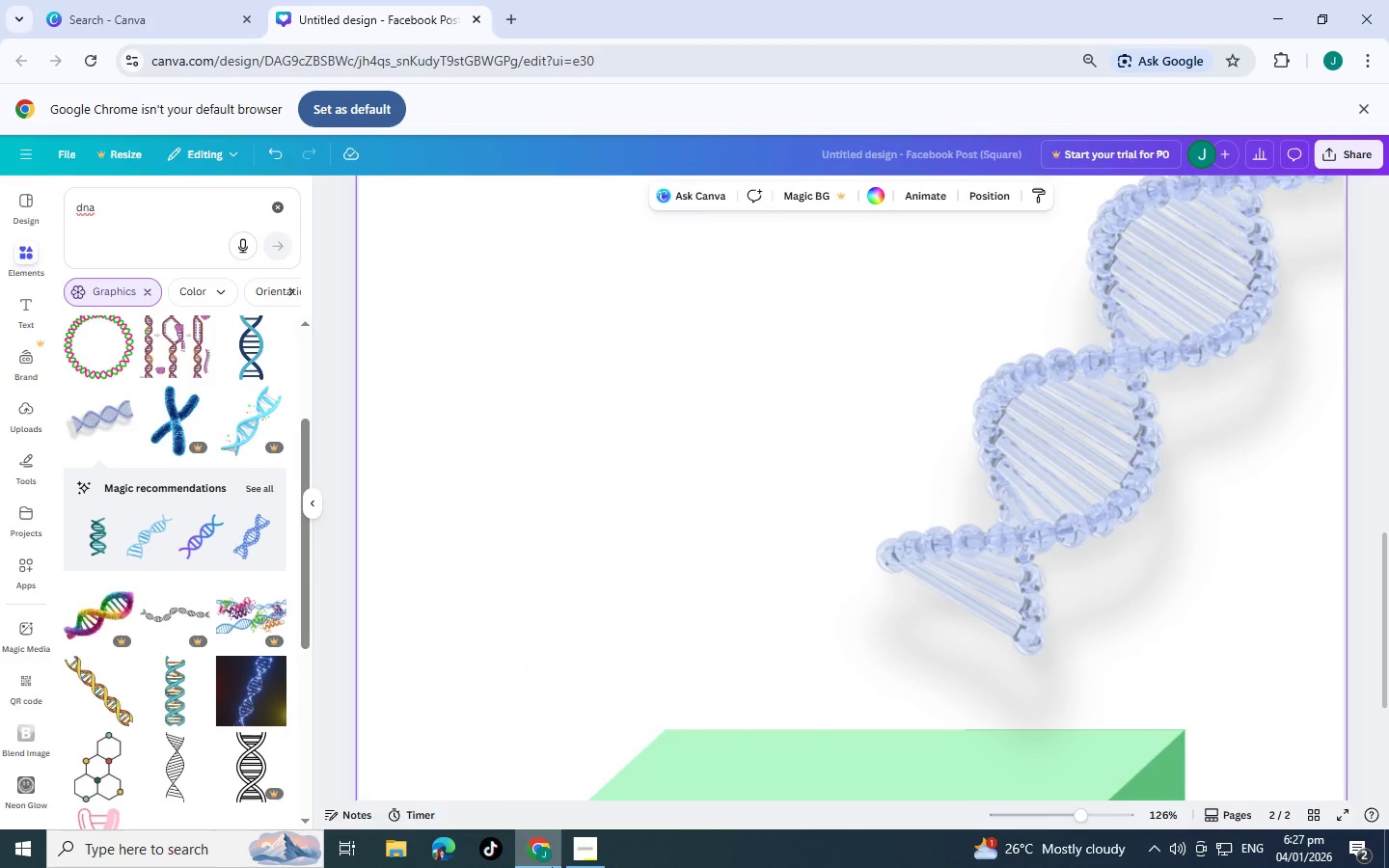 
left_click([598, 858])